 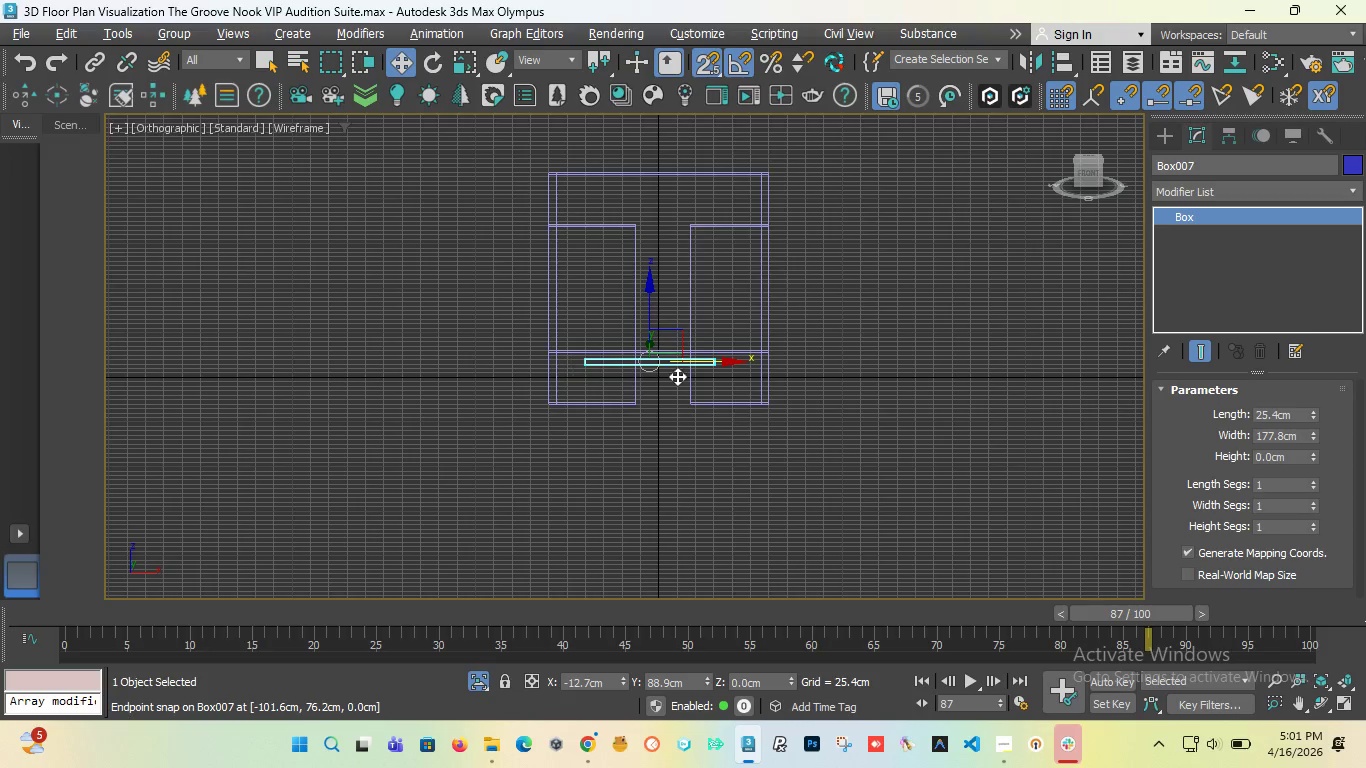 
left_click_drag(start_coordinate=[1087, 171], to_coordinate=[1085, 176])
 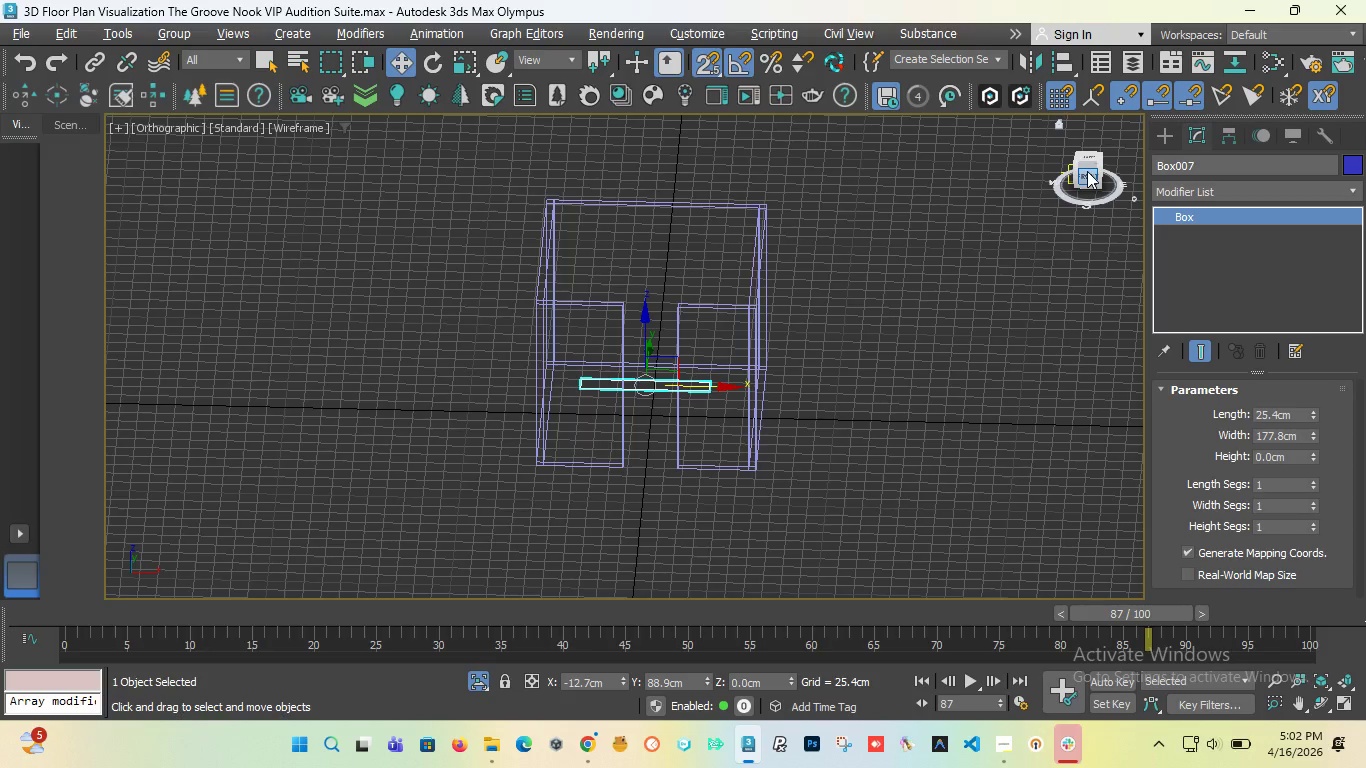 
wait(55.48)
 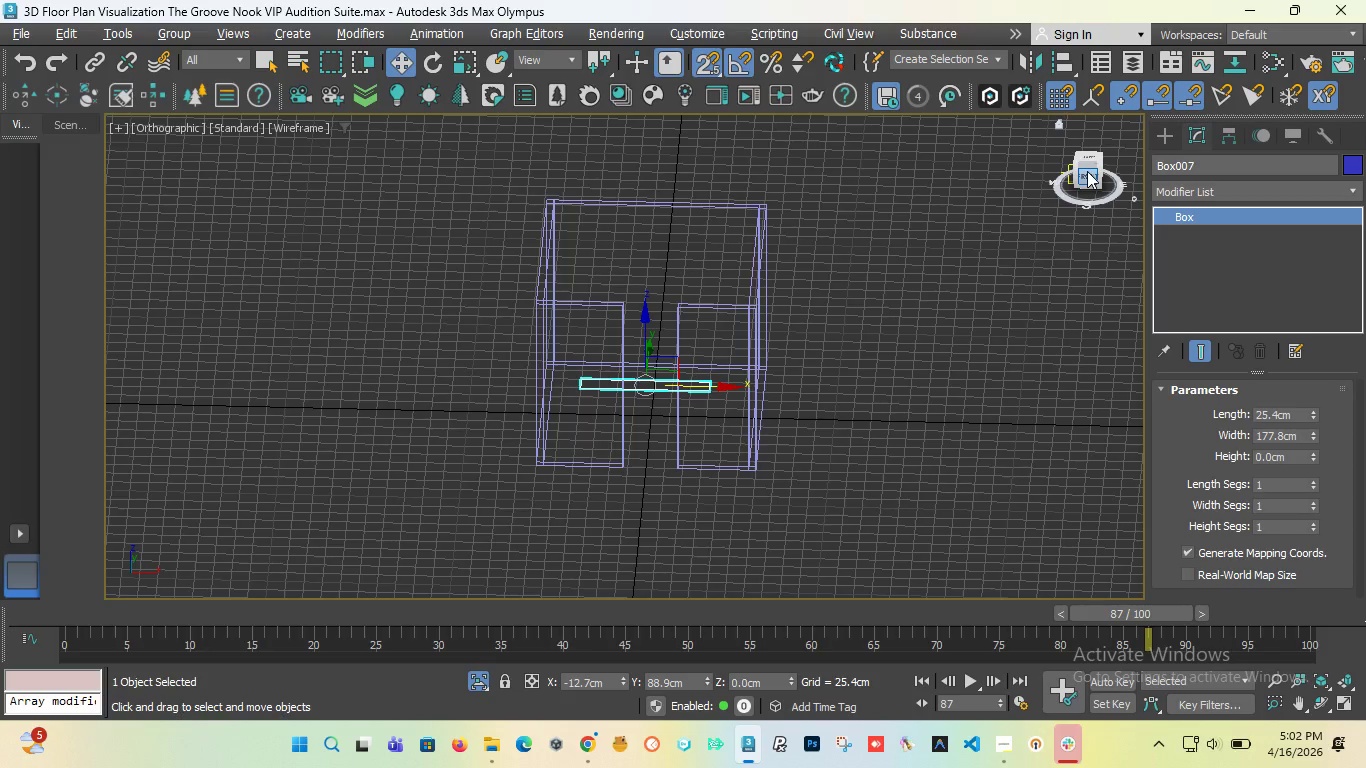 
scroll: coordinate [613, 360], scroll_direction: up, amount: 3.0
 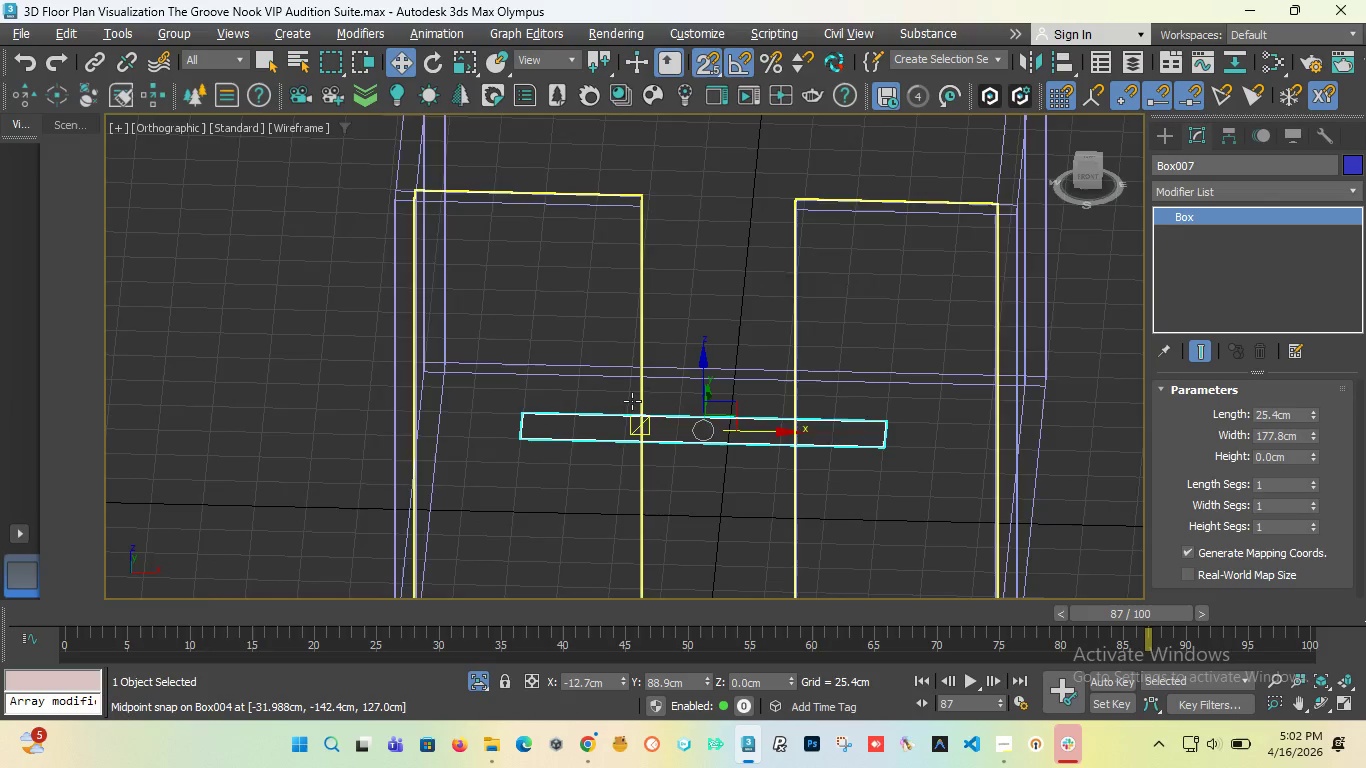 
scroll: coordinate [632, 401], scroll_direction: down, amount: 2.0
 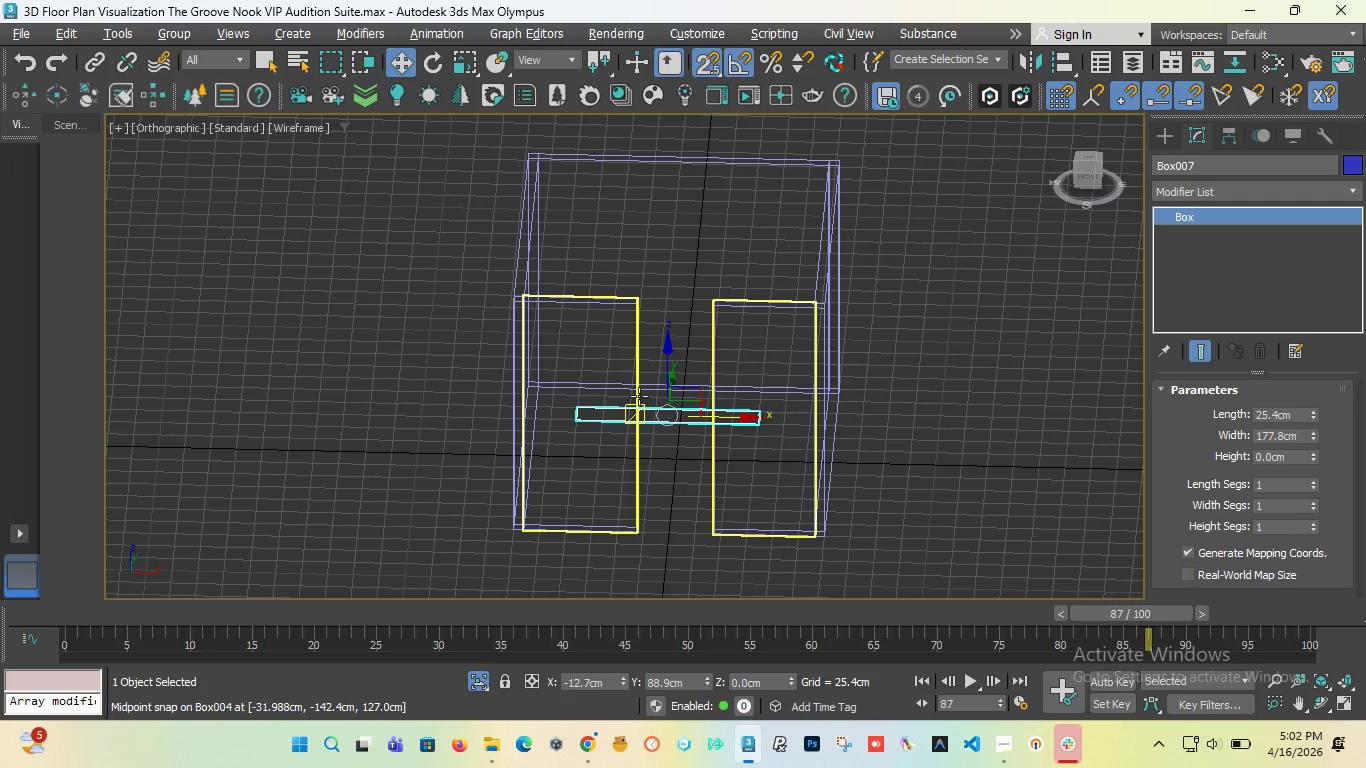 
wait(8.61)
 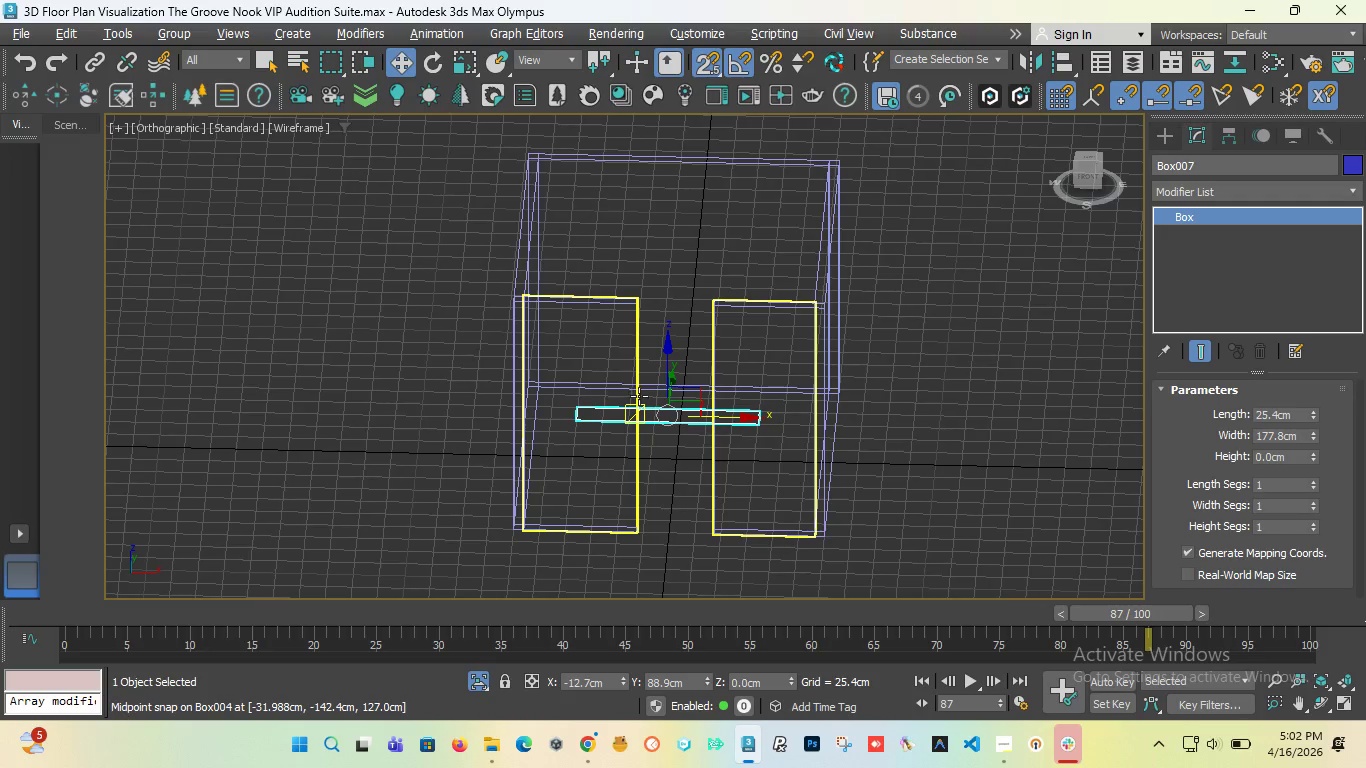 
left_click_drag(start_coordinate=[1297, 453], to_coordinate=[1095, 448])
 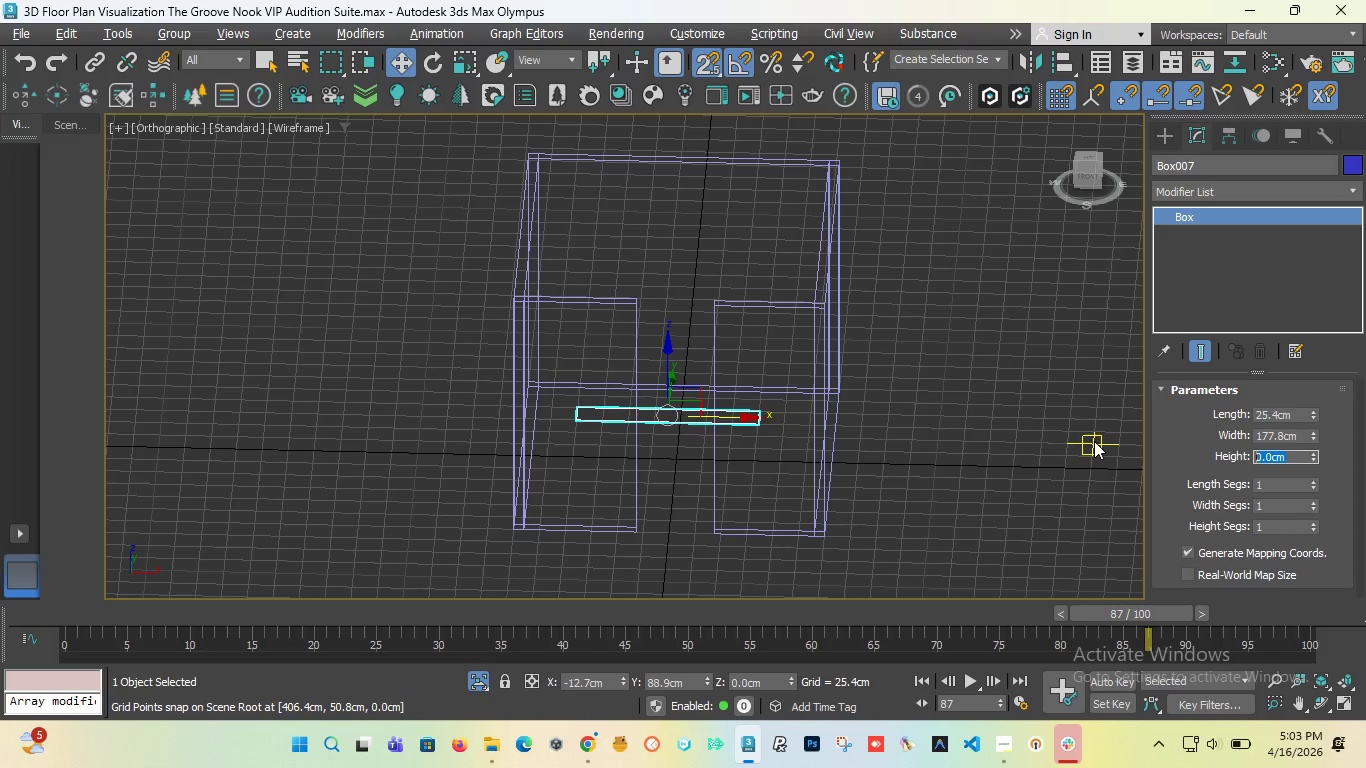 
type(121.92)
 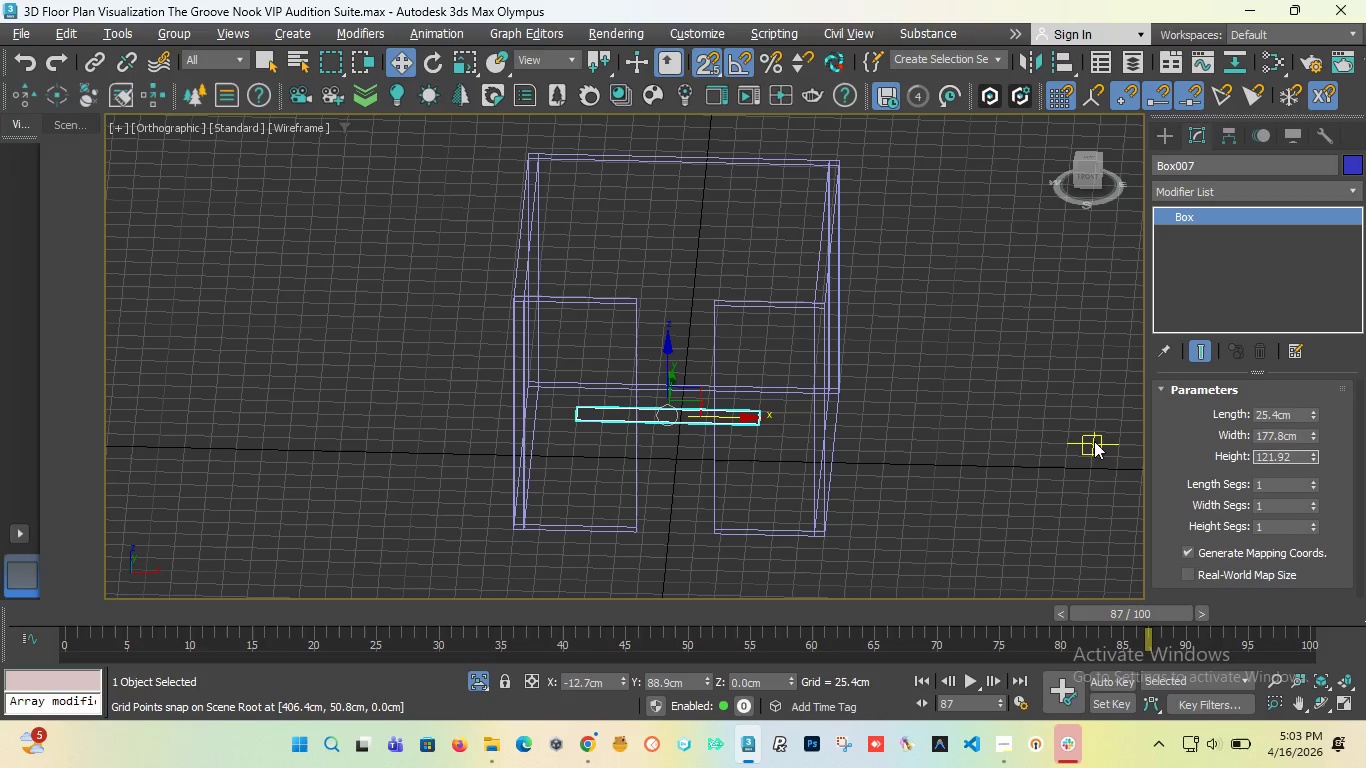 
key(Enter)
 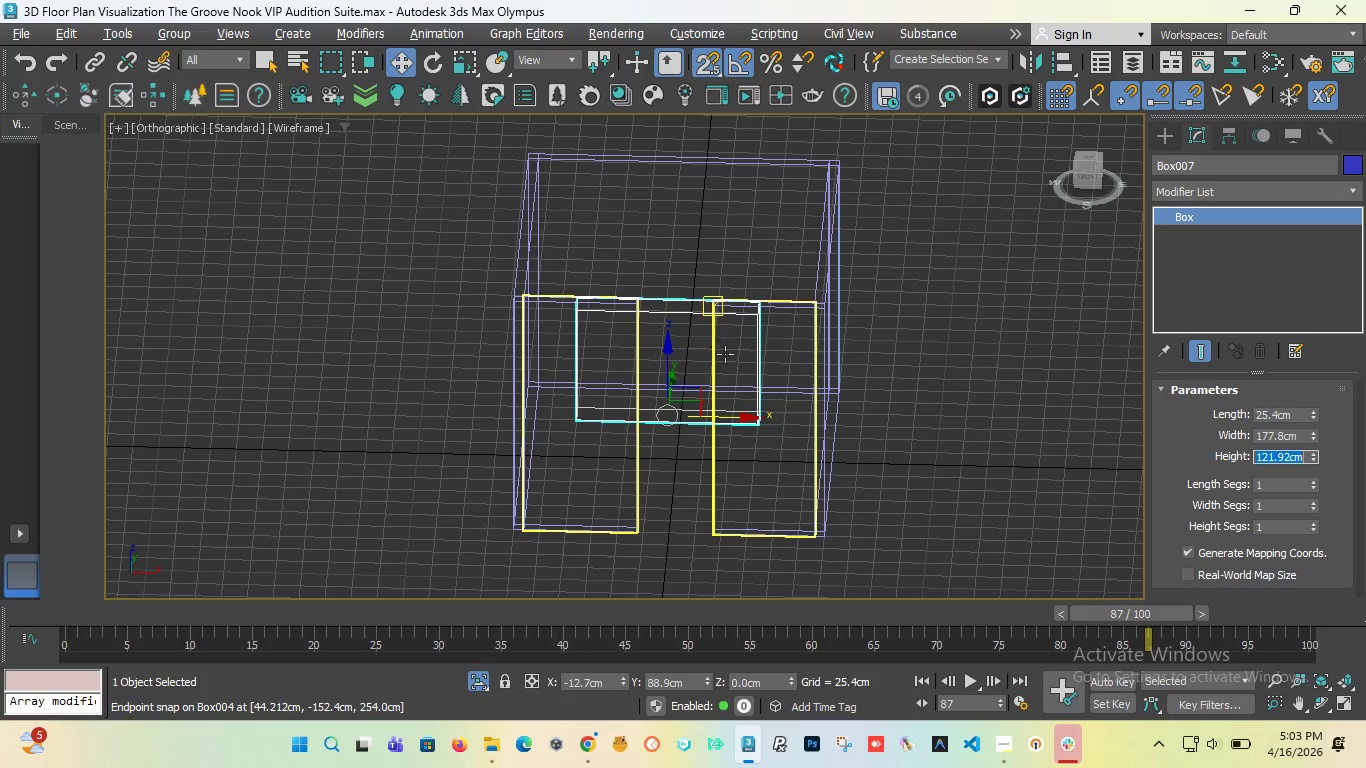 
mouse_move([1004, 708])
 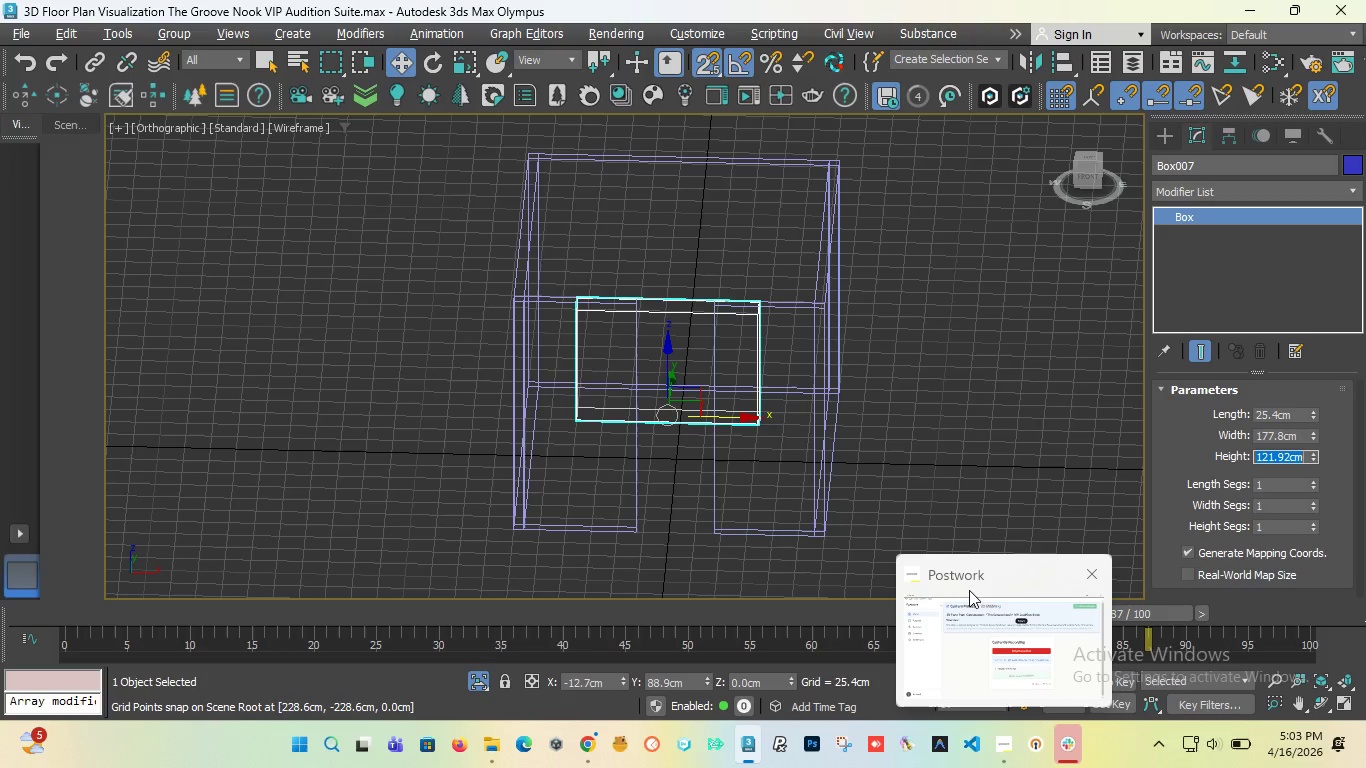 
left_click([968, 591])